 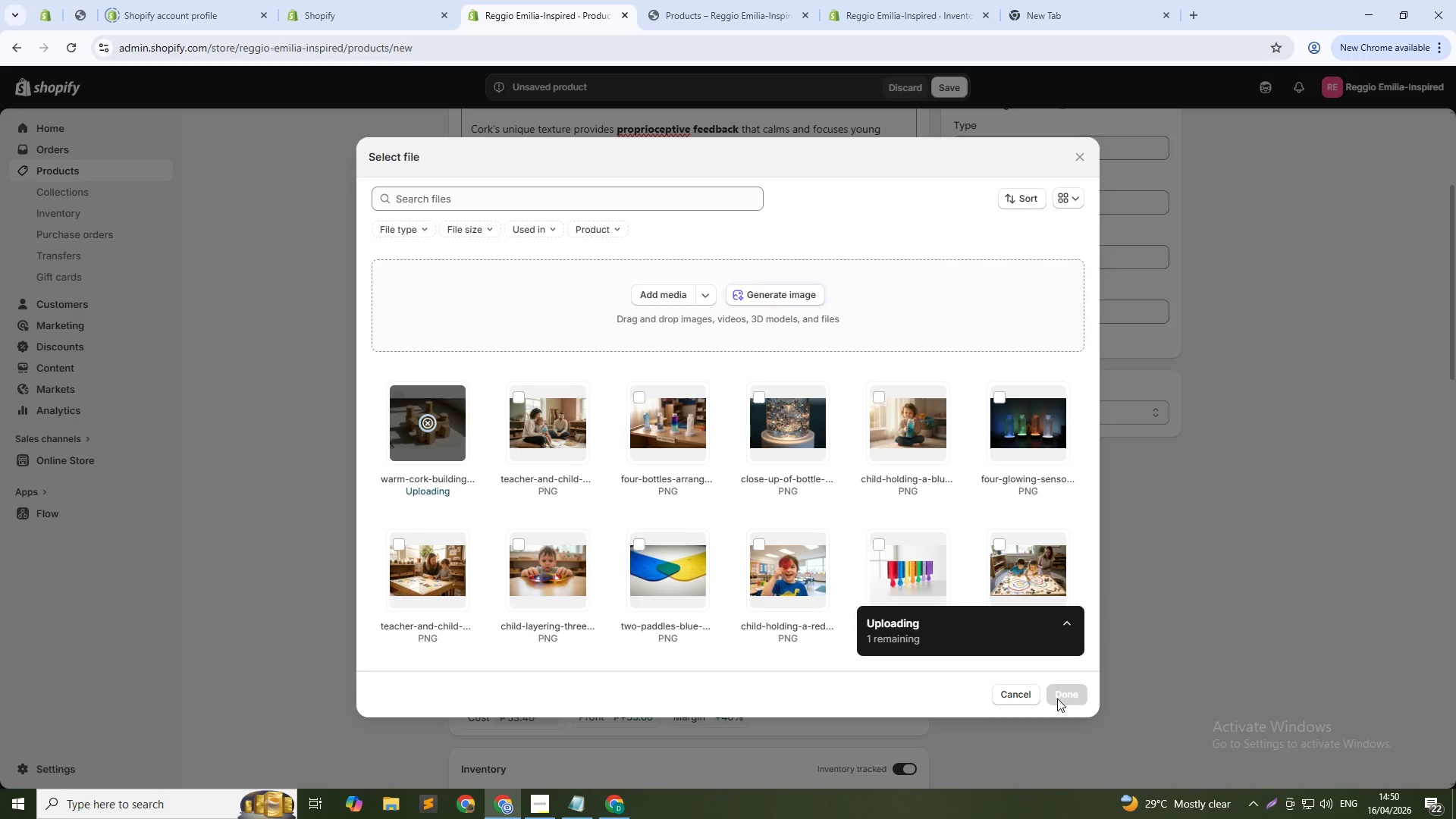 
left_click([761, 297])
 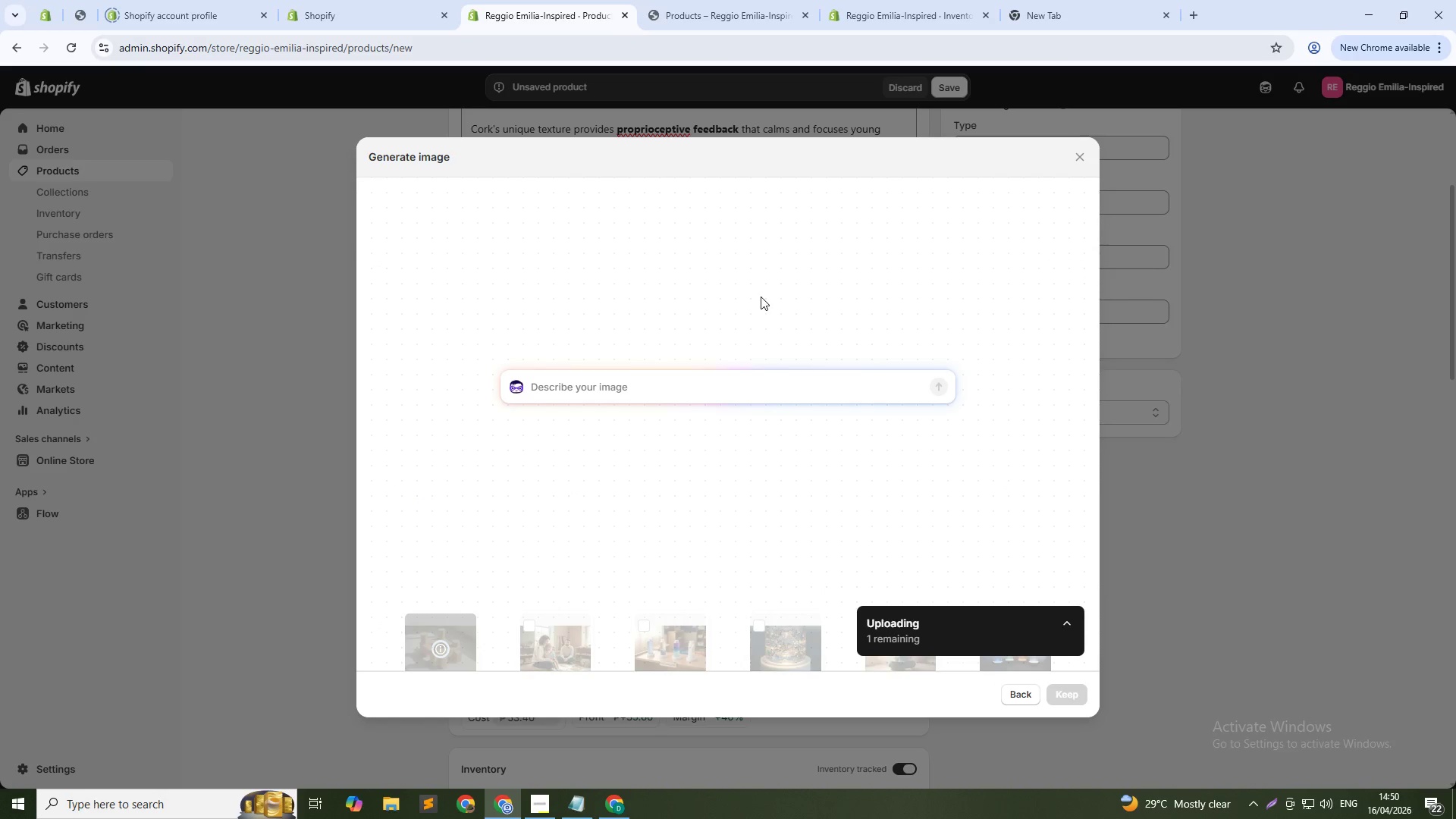 
type(Child's hands gently placing a cork cylinder on top of a cork cube tower, focused face, warm classroom lighting)
 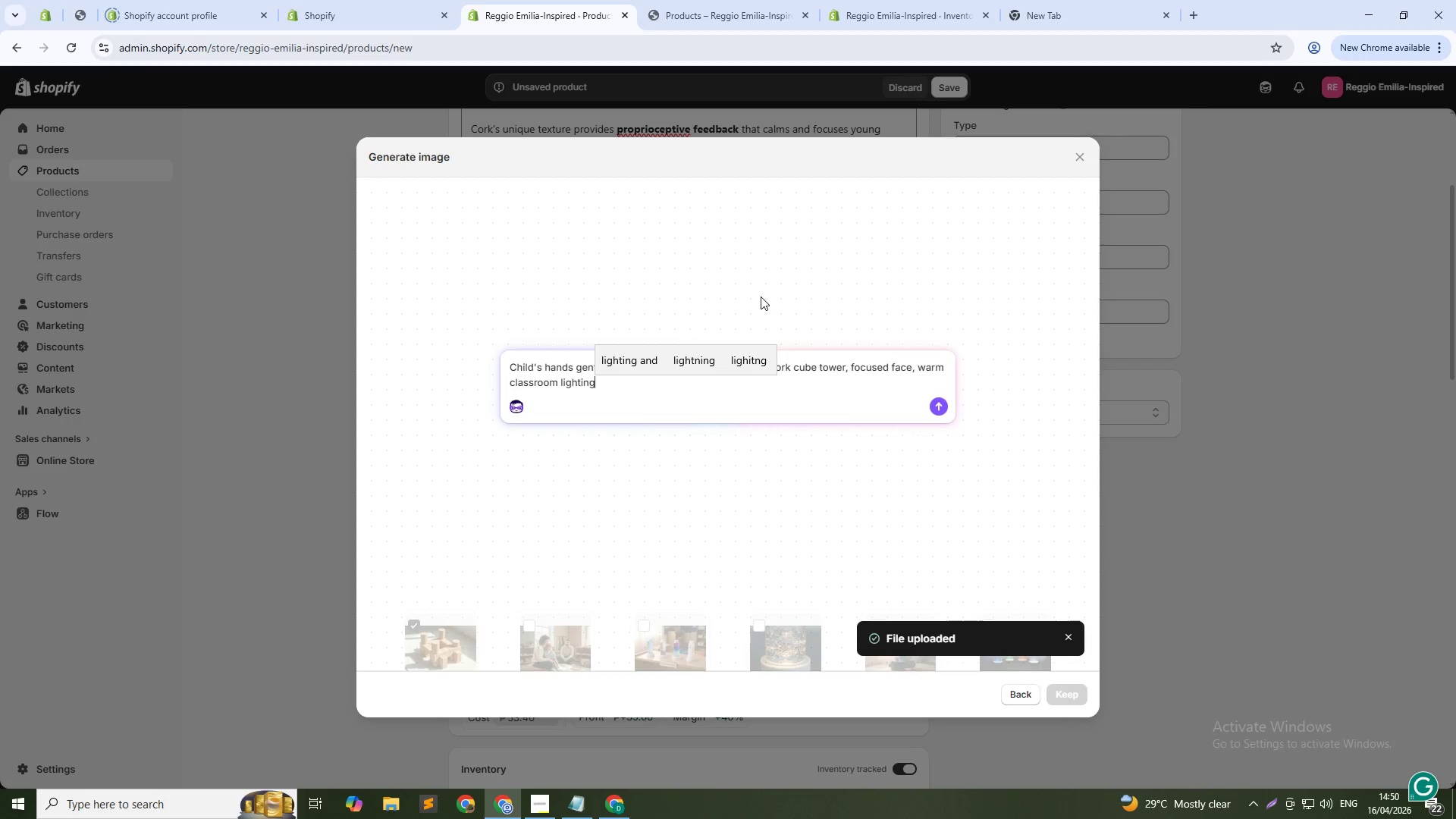 
key(Enter)
 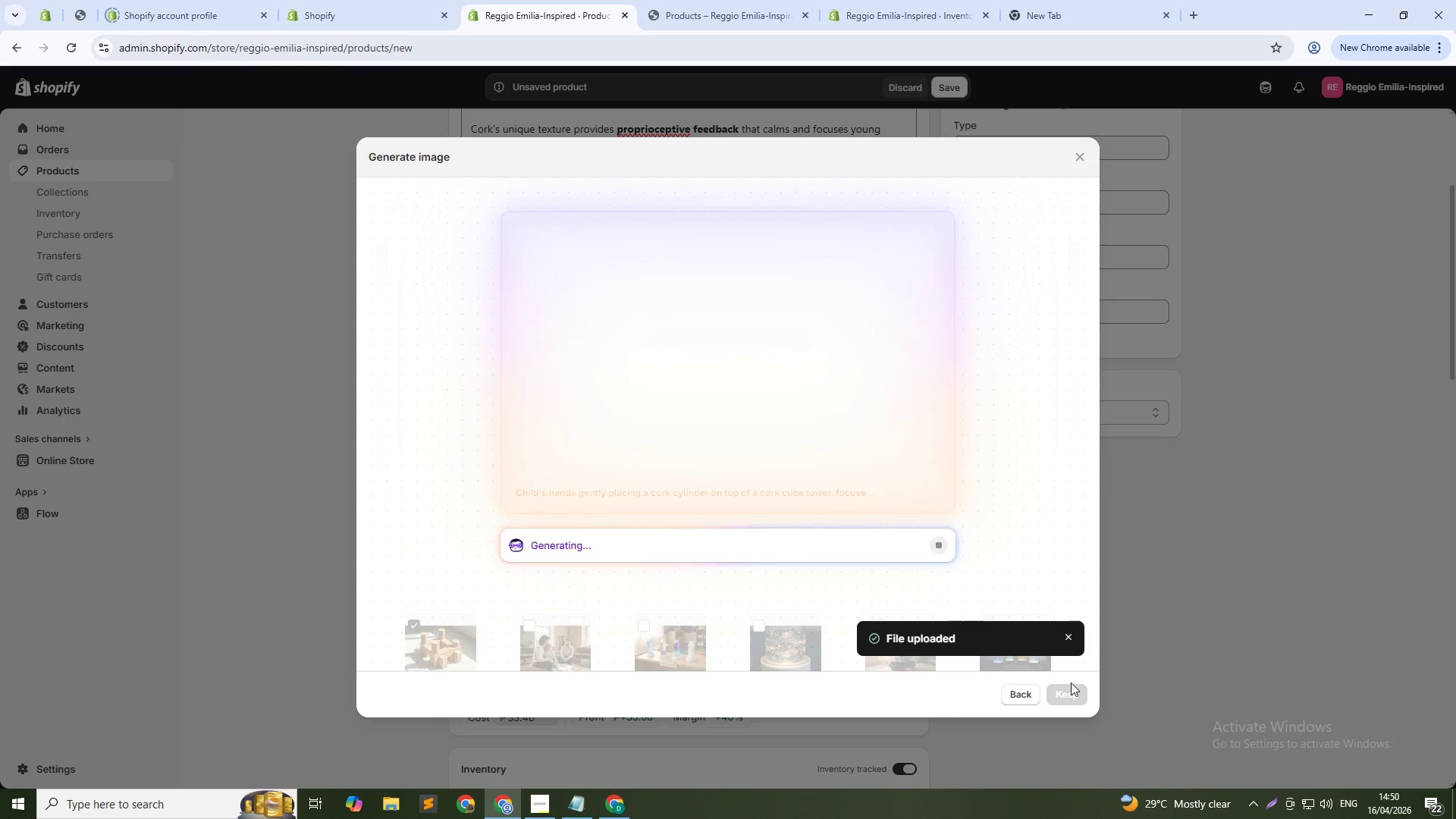 
wait(33.42)
 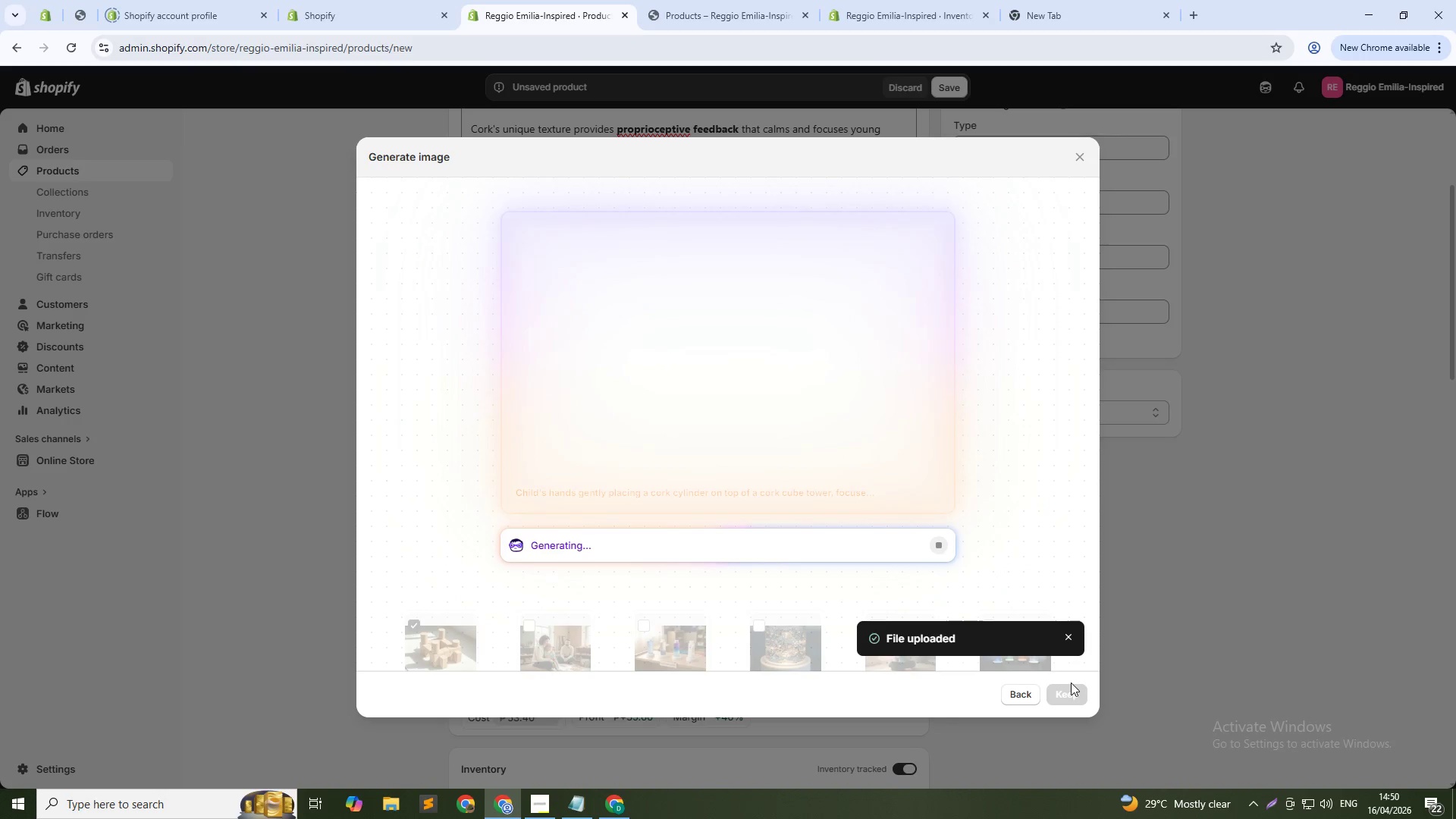 
left_click([1061, 698])
 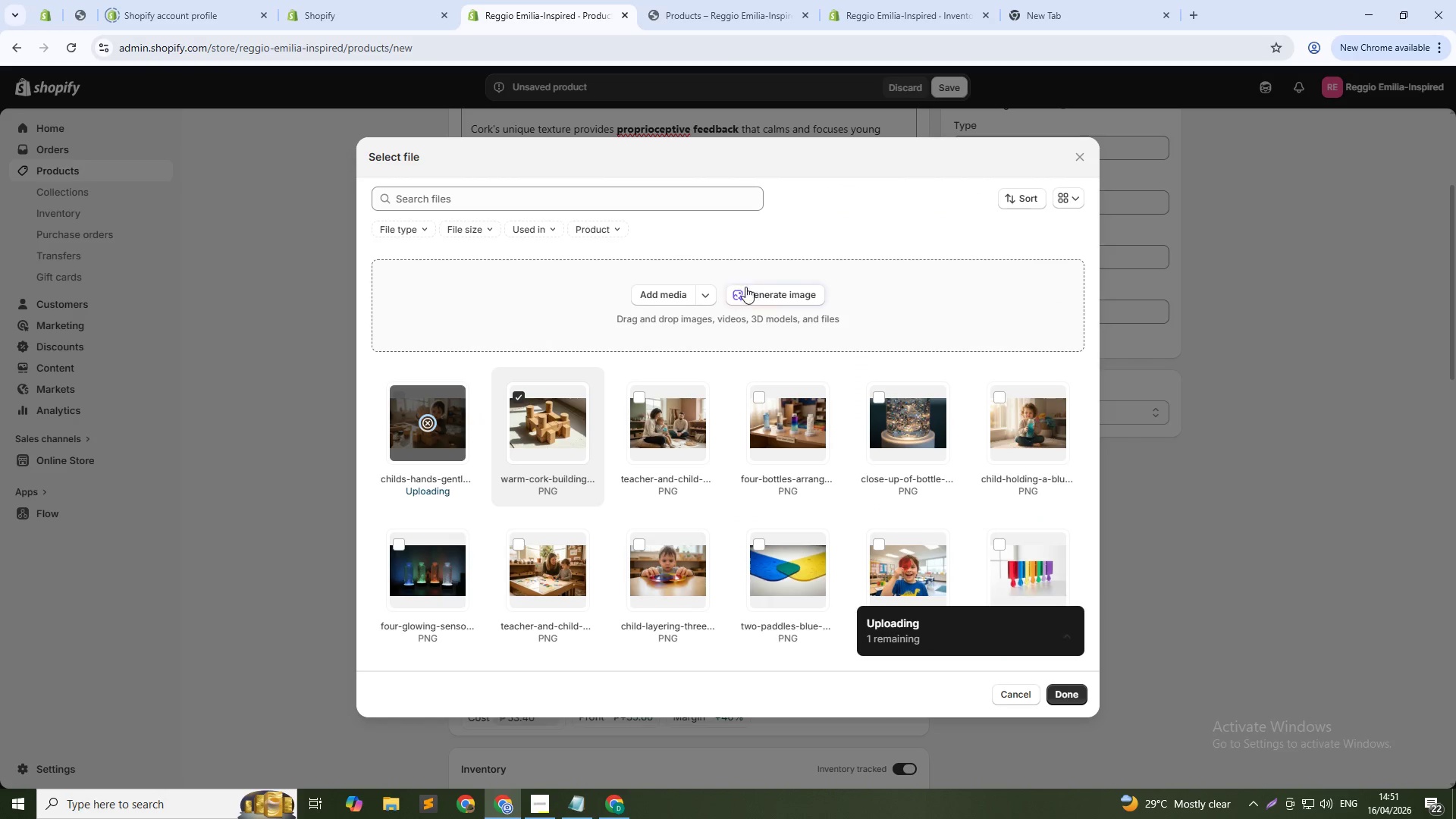 
left_click([764, 295])
 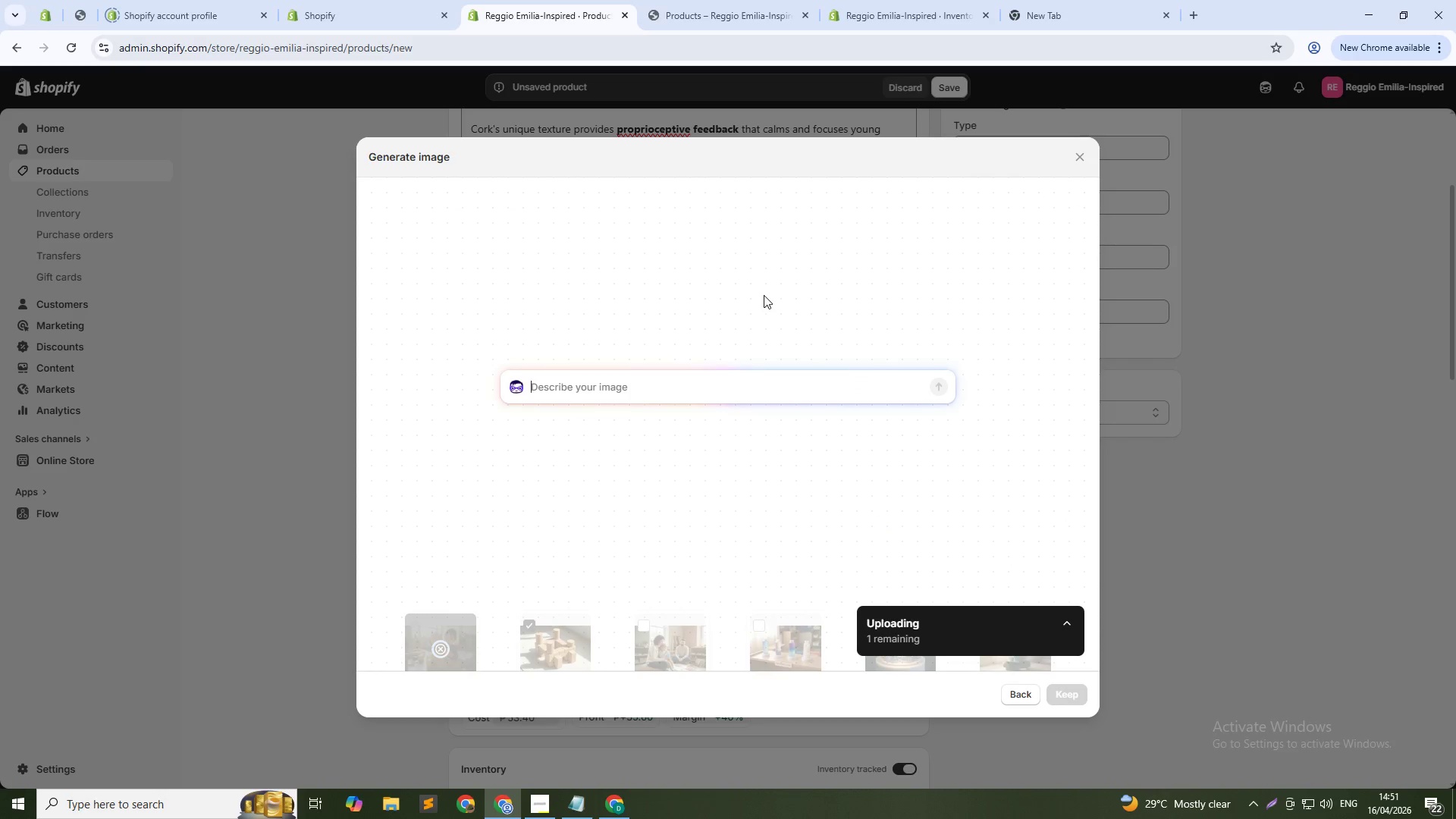 
type(All 48 cork pieces spread out on wooden fllor)
key(Backspace)
key(Backspace)
type(oor, showing different shapes: cubes, bricks, arches, ramps, cylinders)
 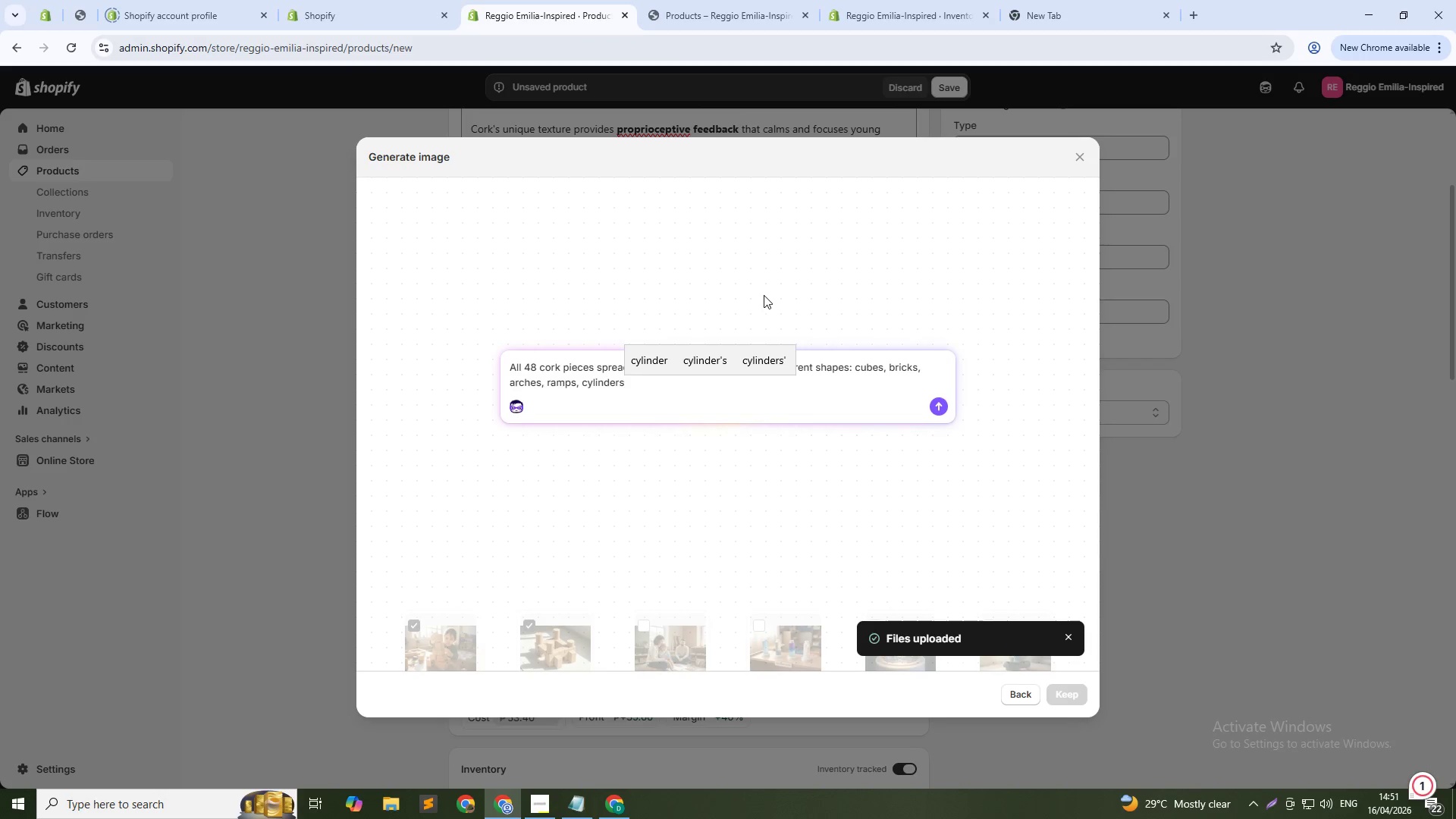 
key(Enter)
 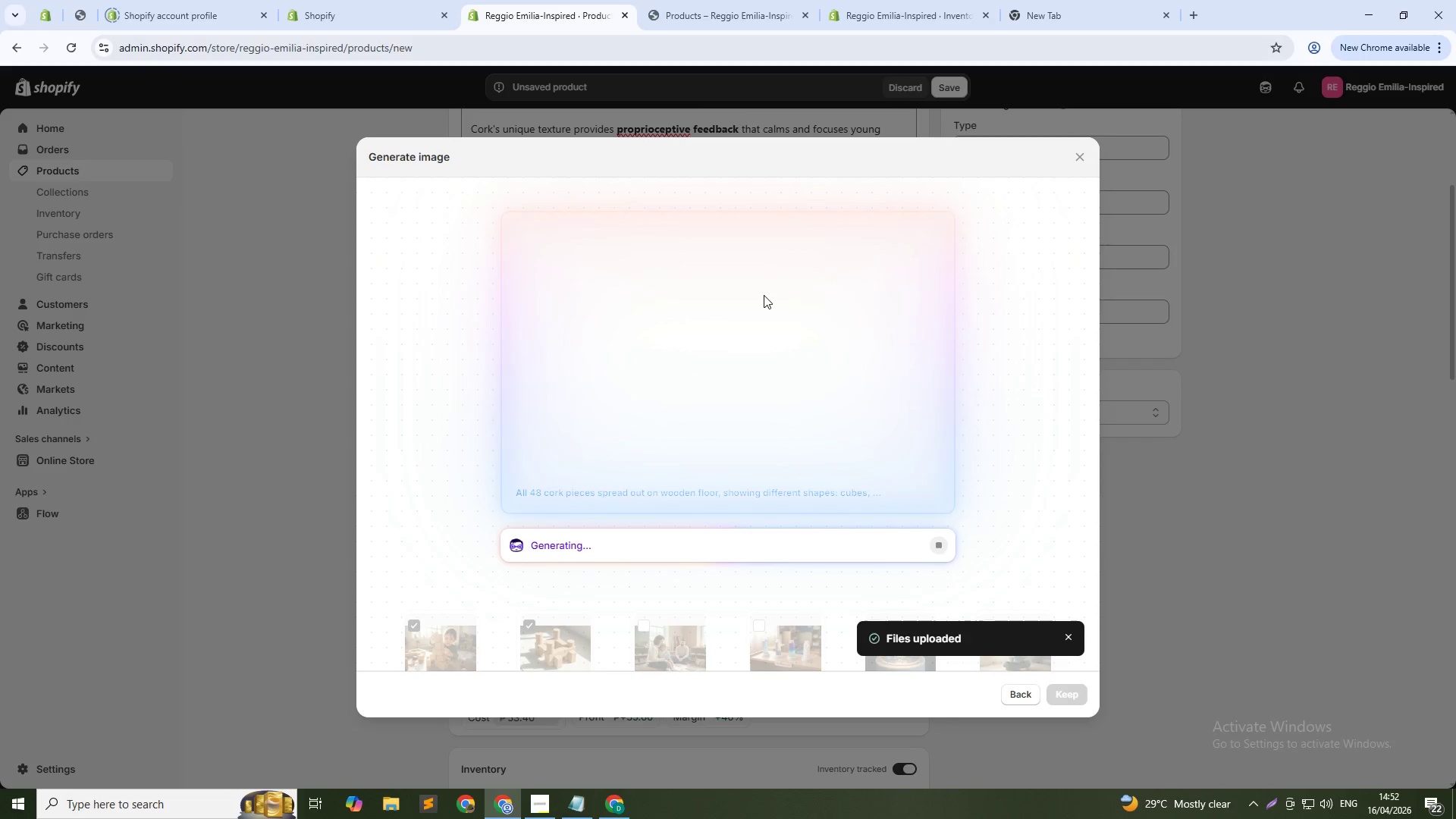 
wait(25.3)
 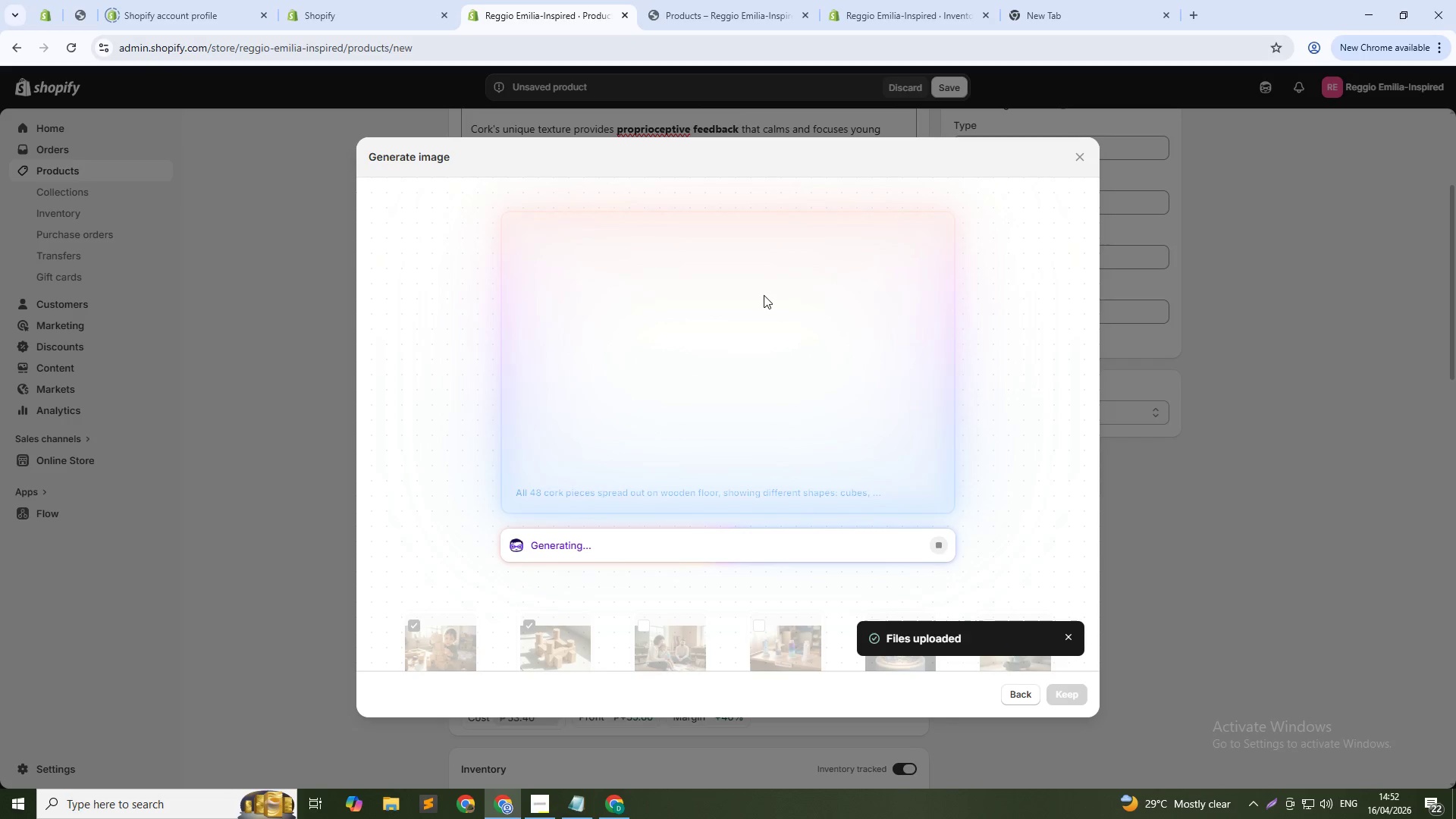 
left_click([1053, 689])
 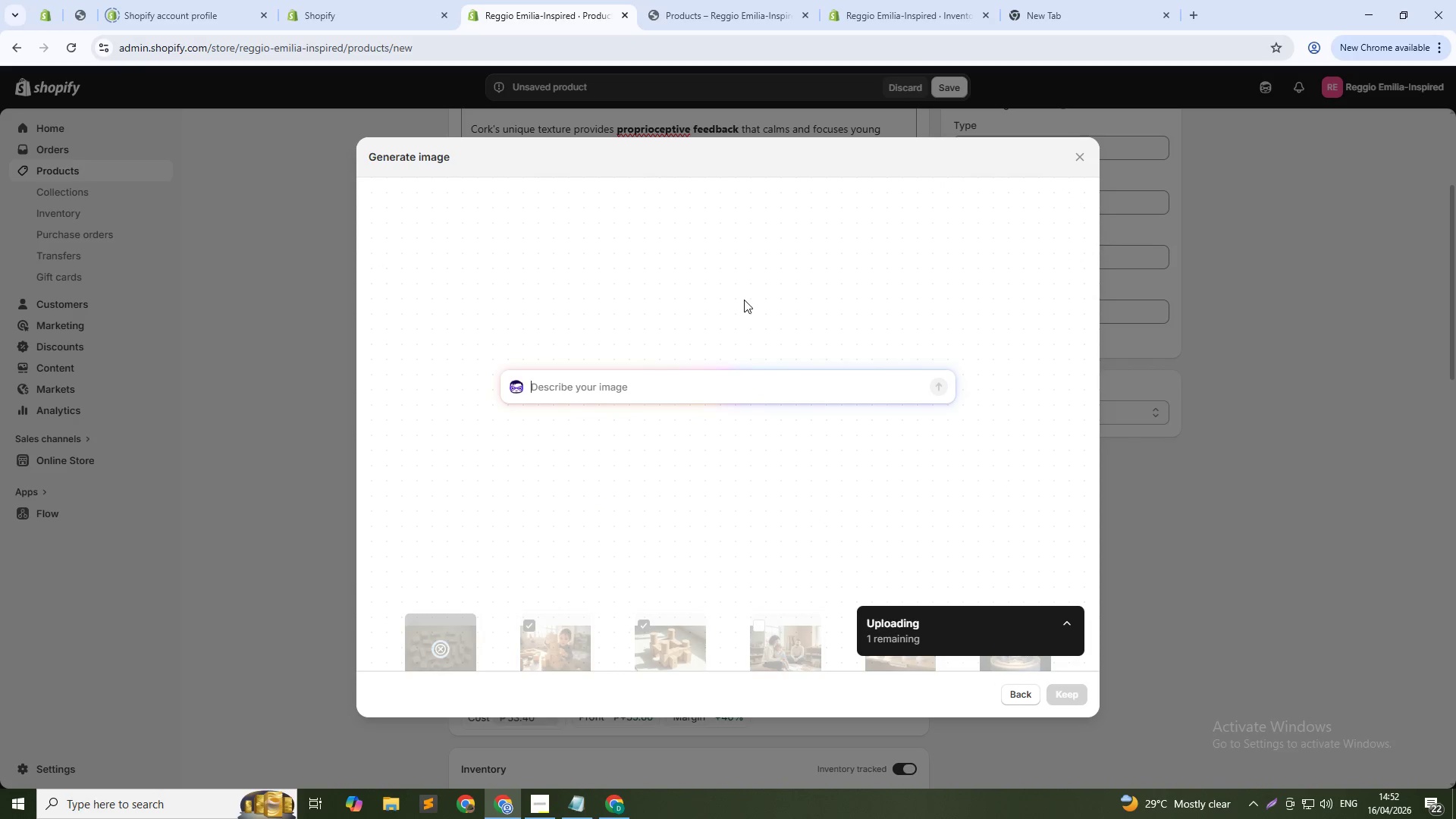 
type(Close-up of cork texture showing porous organic surface, macro shot, soft diffused light)
 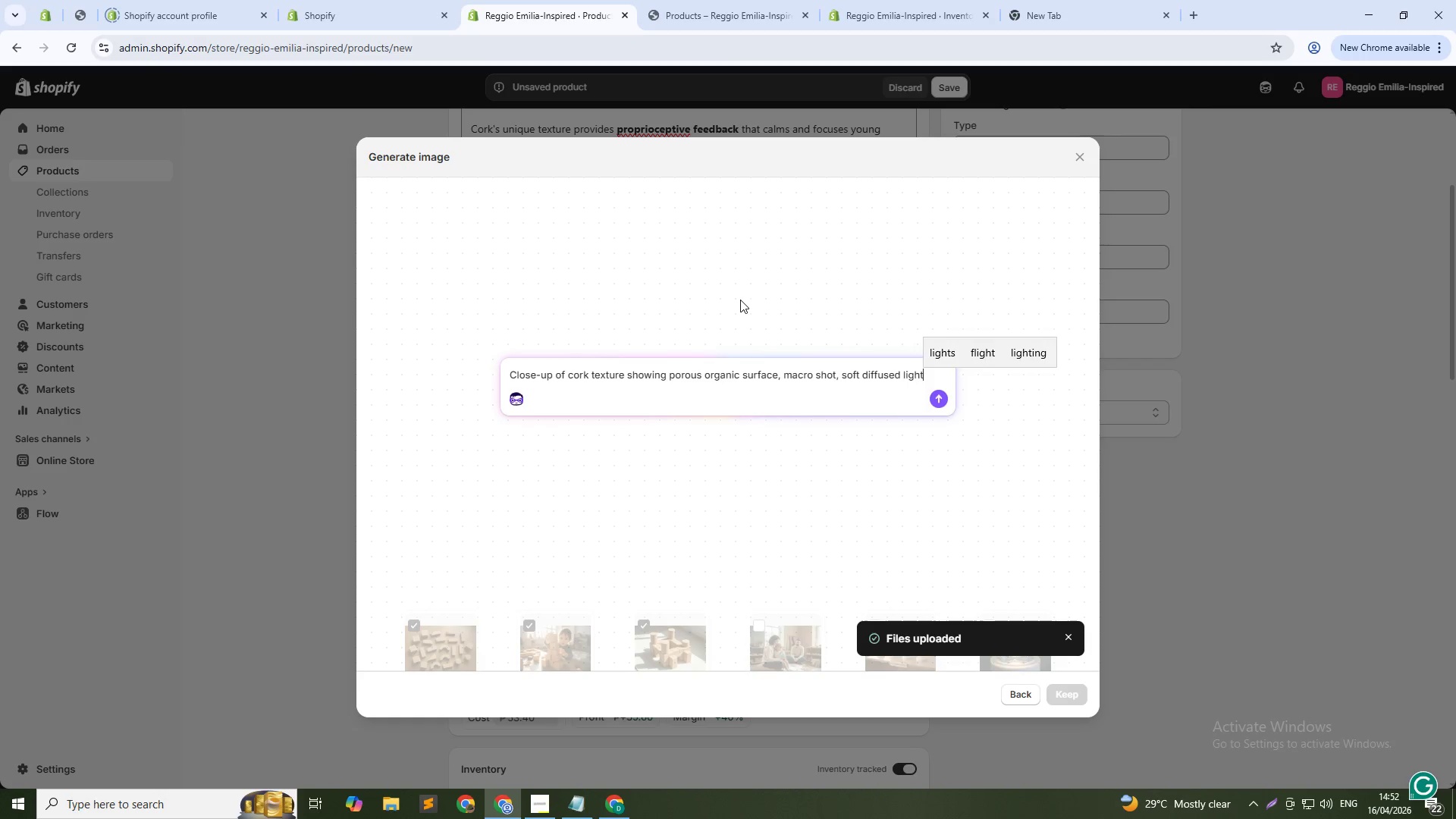 
key(Enter)
 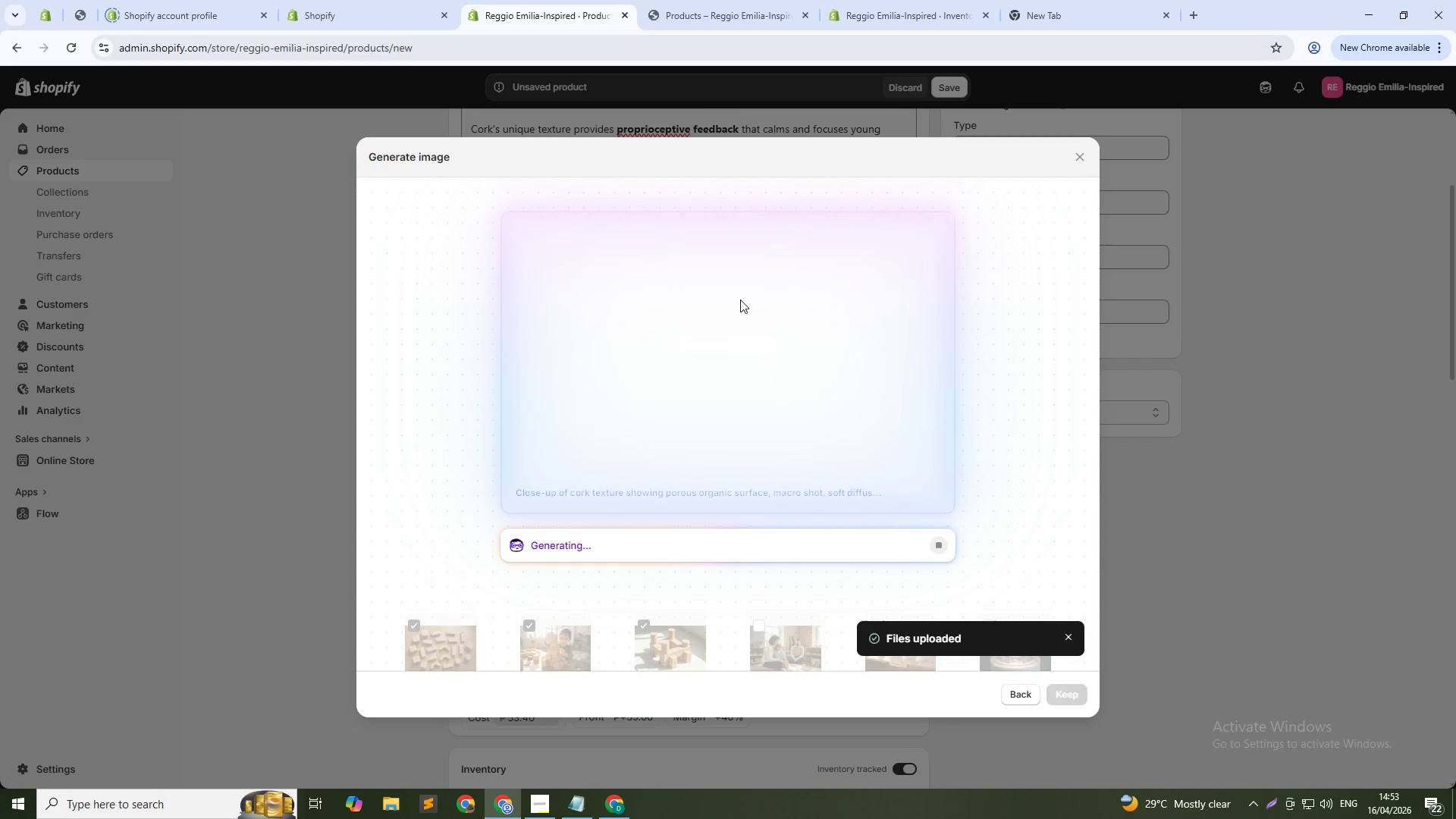 
wait(30.91)
 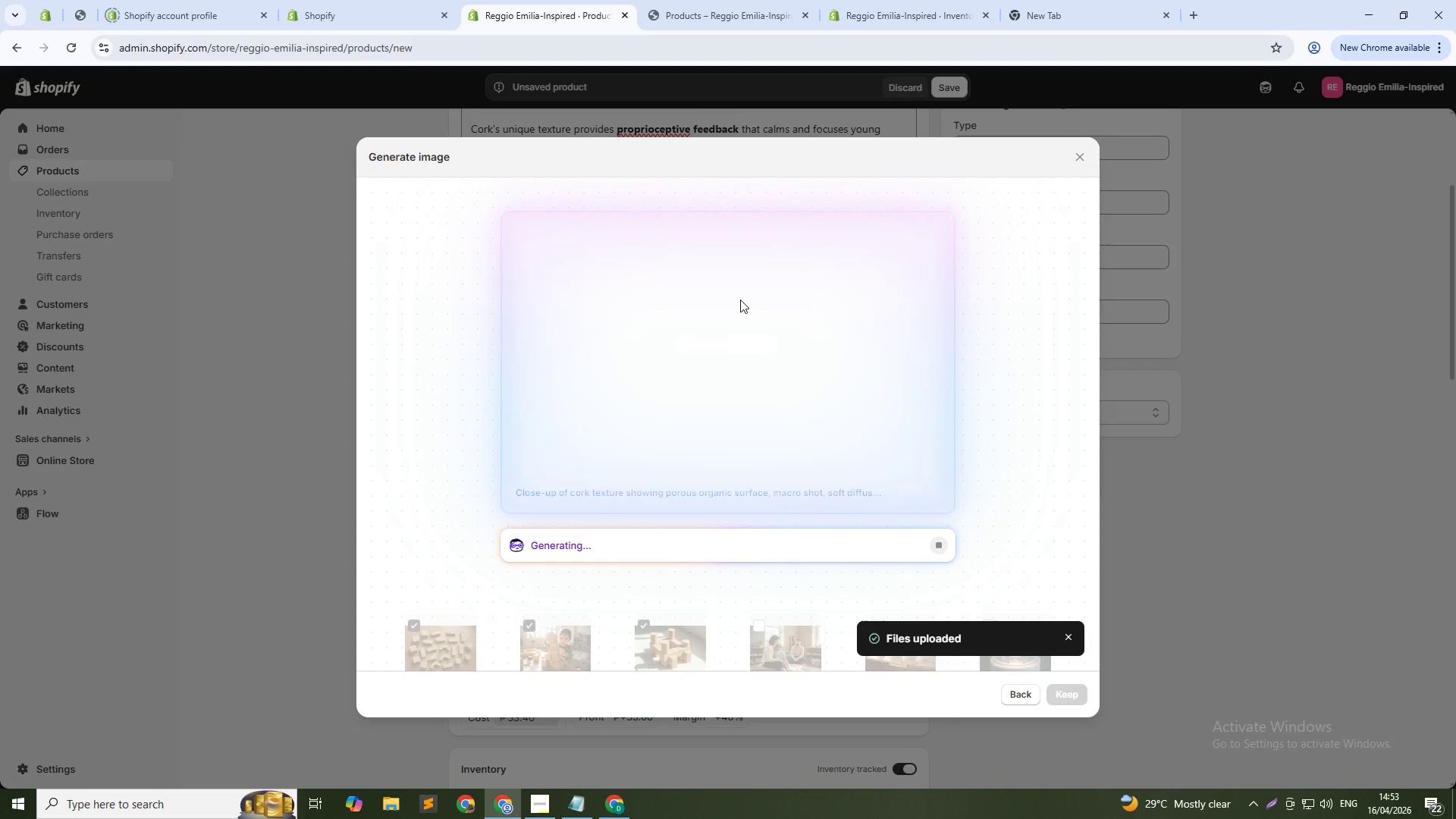 
left_click([1073, 695])
 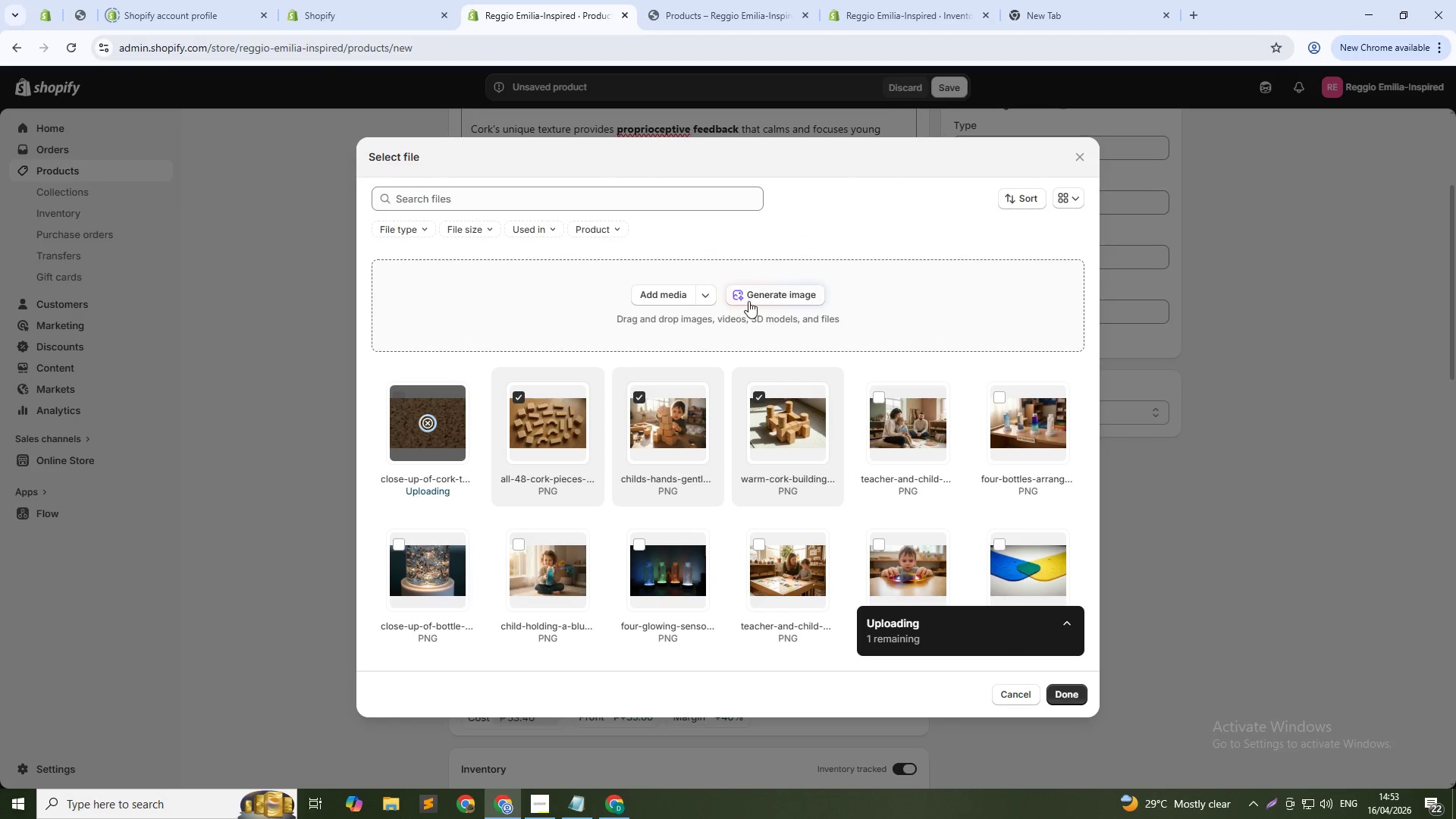 
left_click([763, 294])
 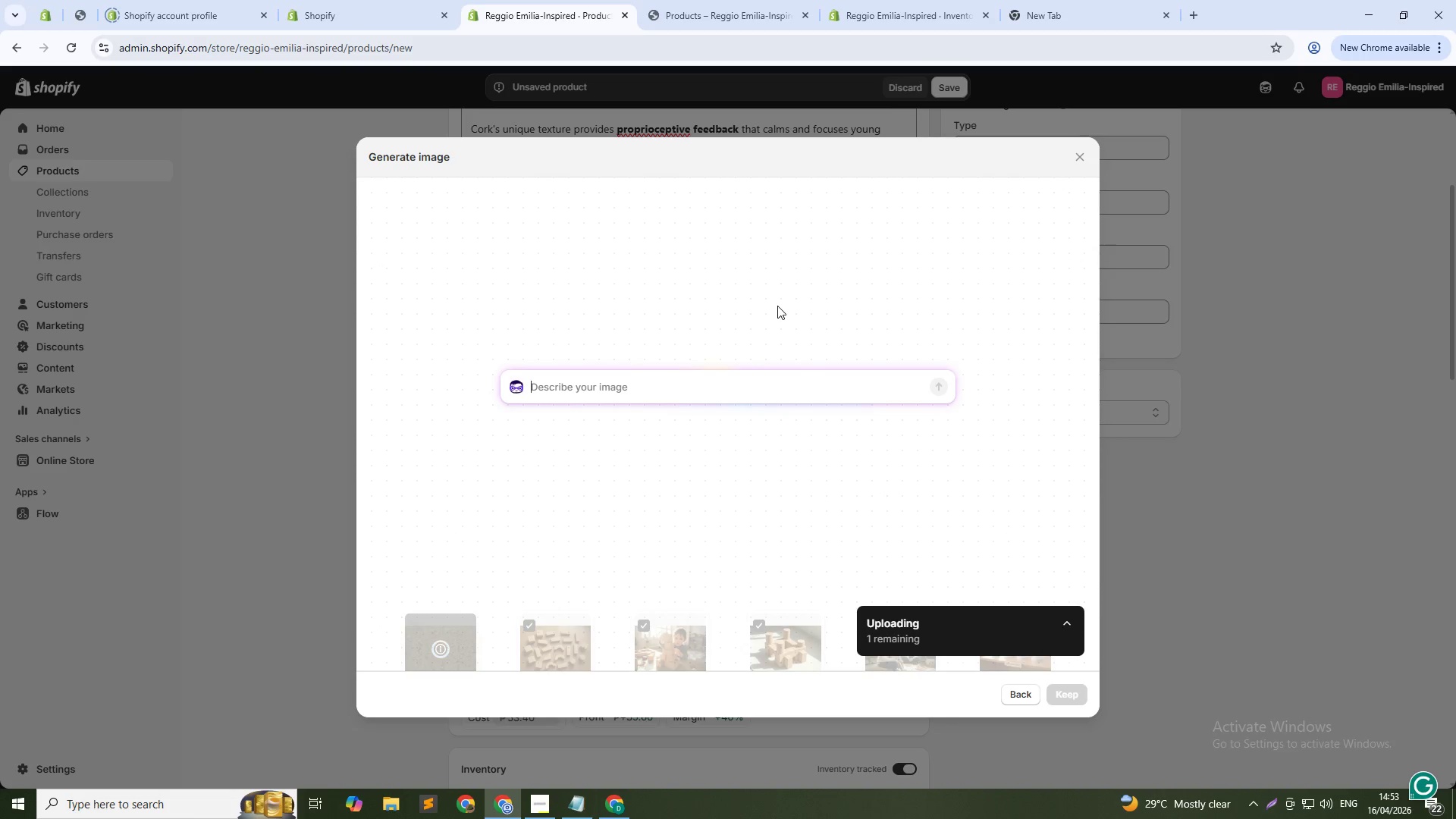 
type(Two children collaboratively building a bridge structure with cork arches and ramps, teacher observing nearby)
 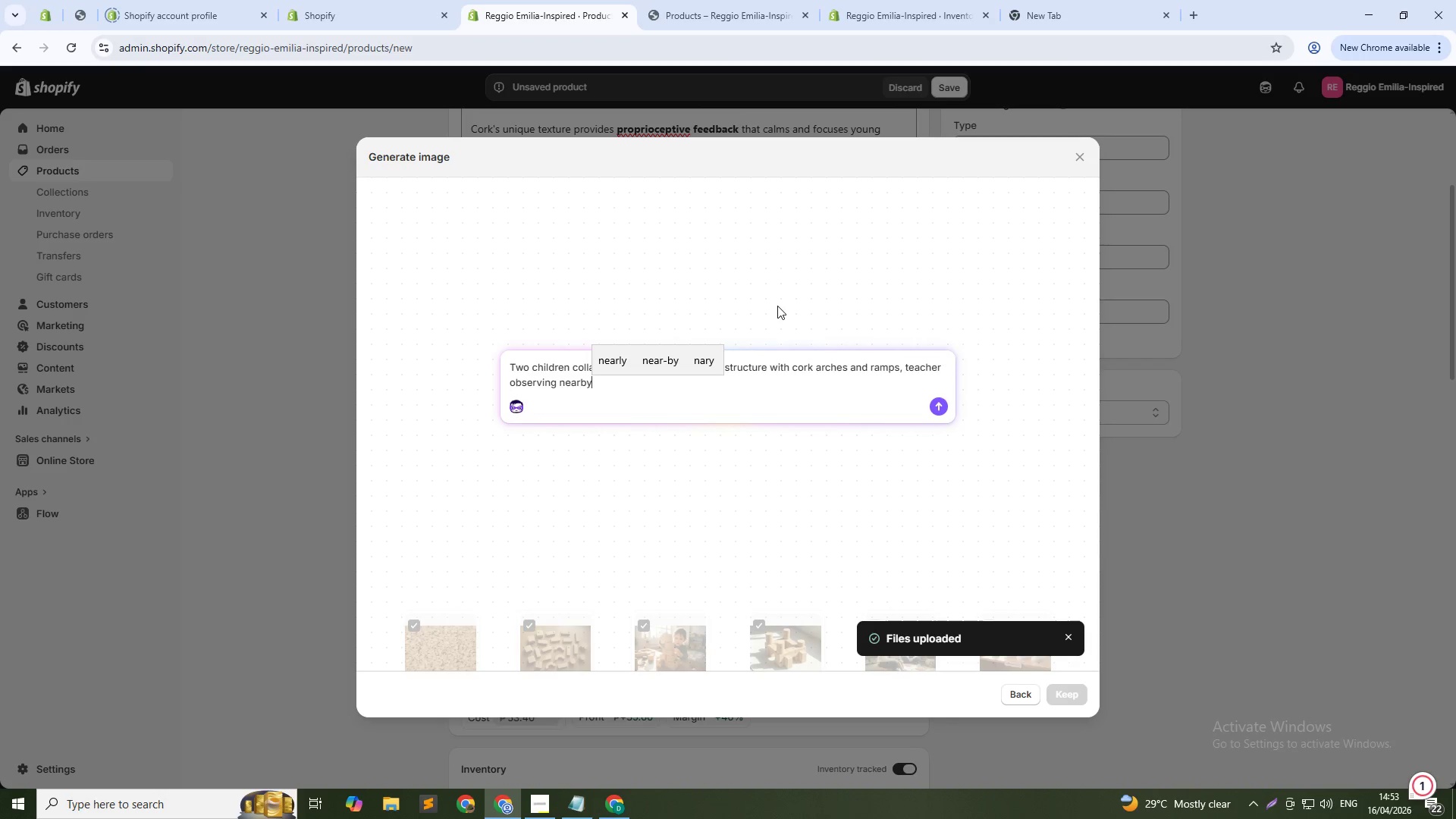 
wait(6.36)
 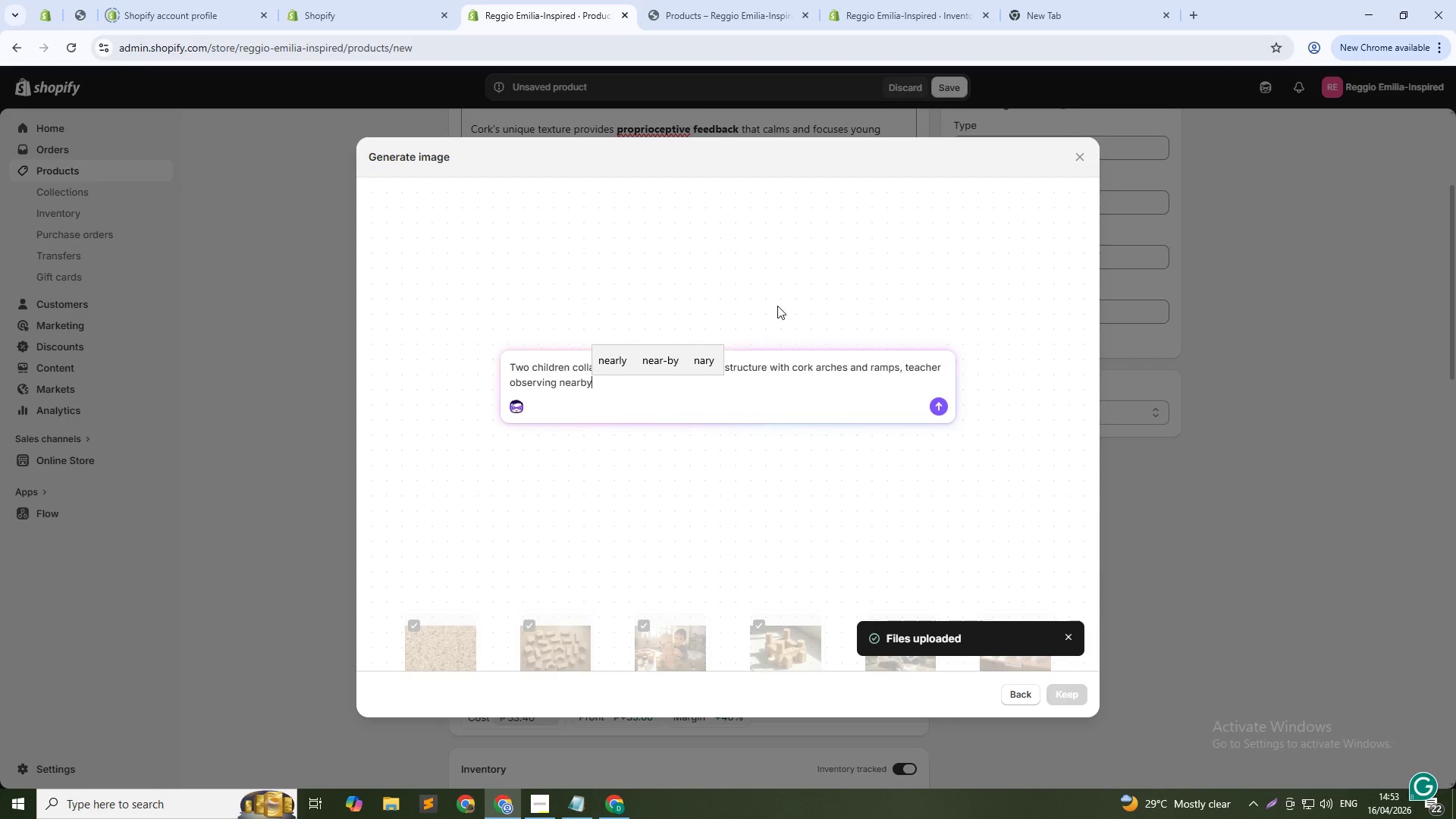 
key(Enter)
 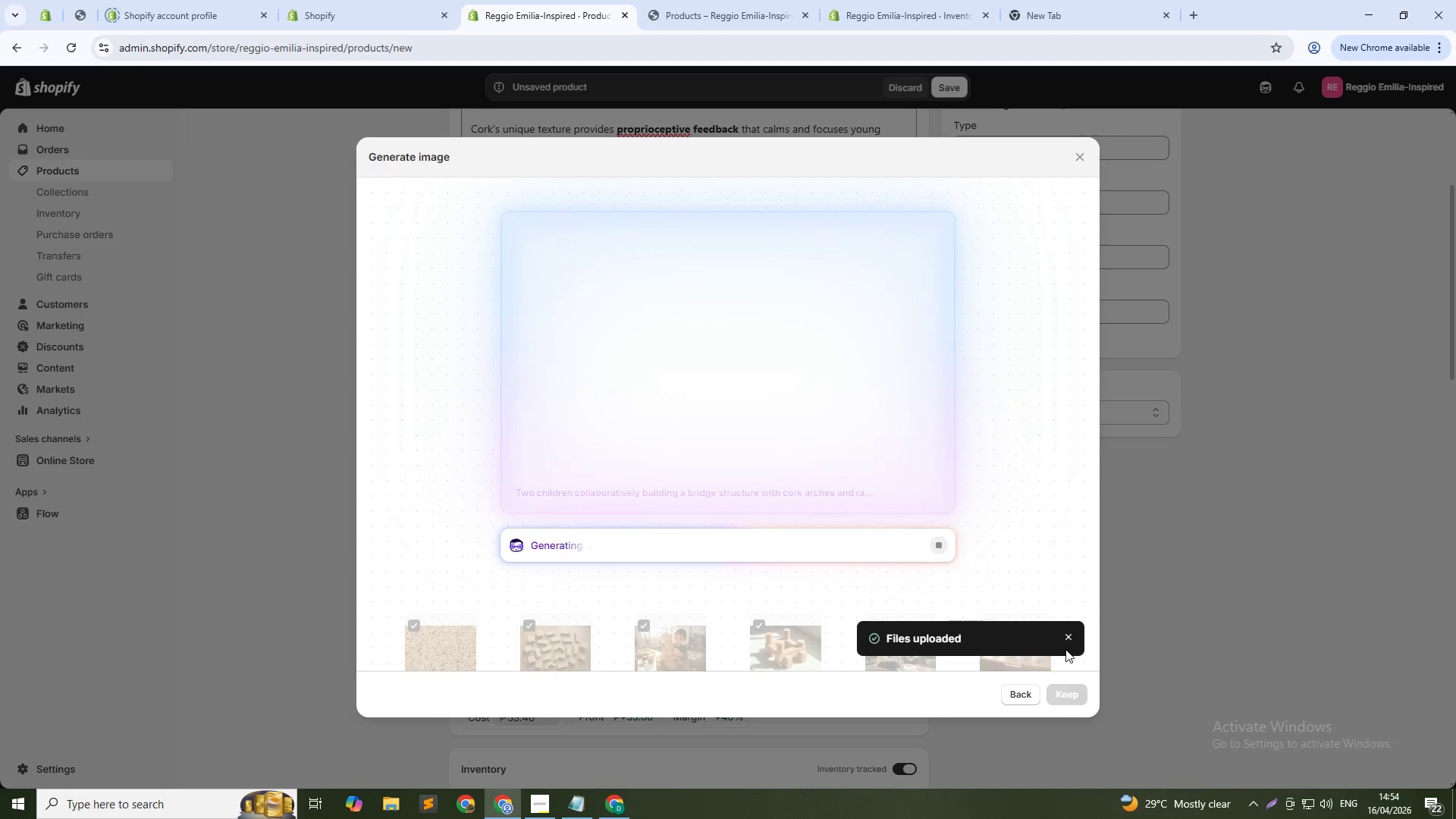 
wait(32.09)
 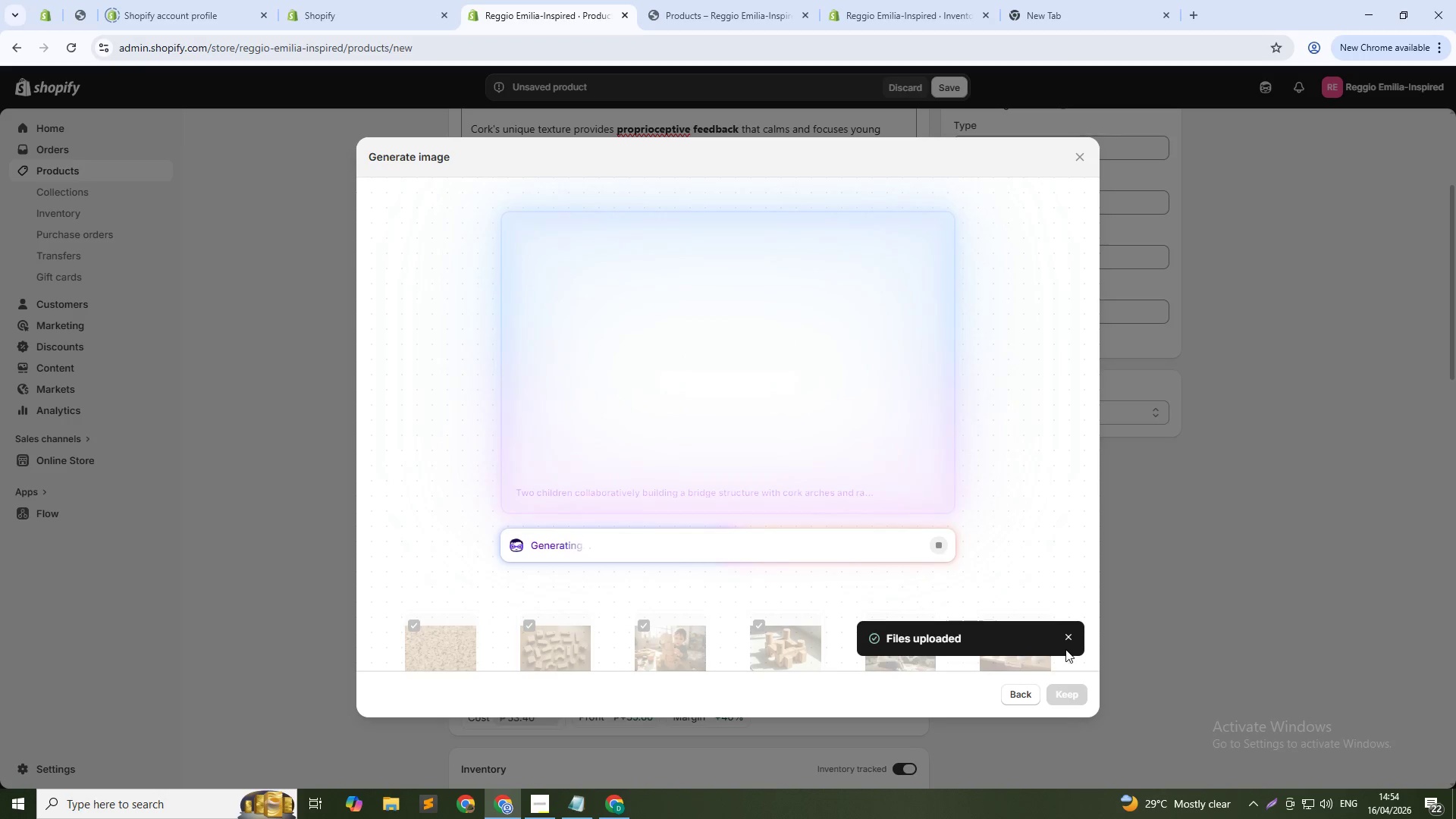 
left_click([1070, 637])
 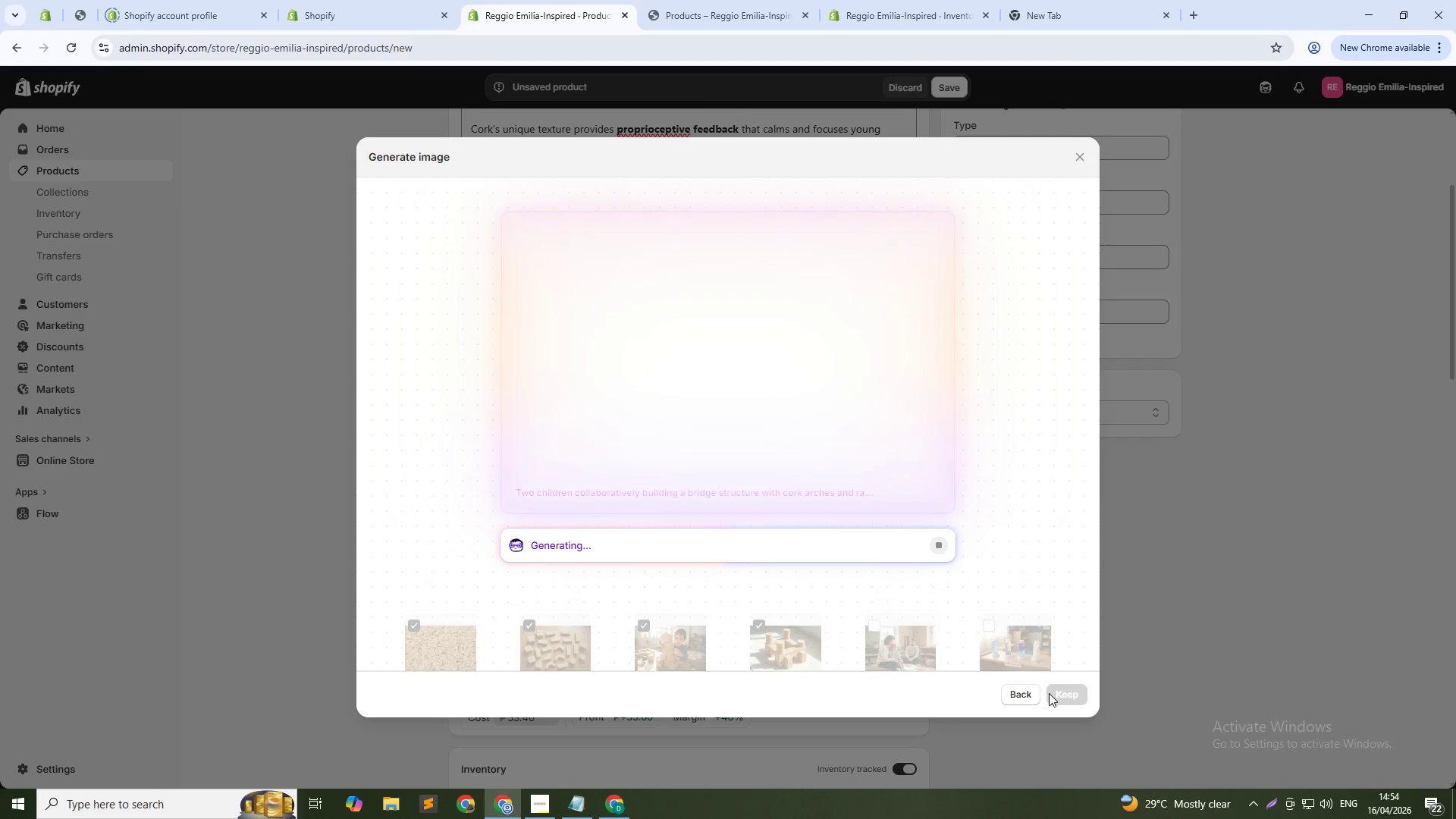 
wait(27.19)
 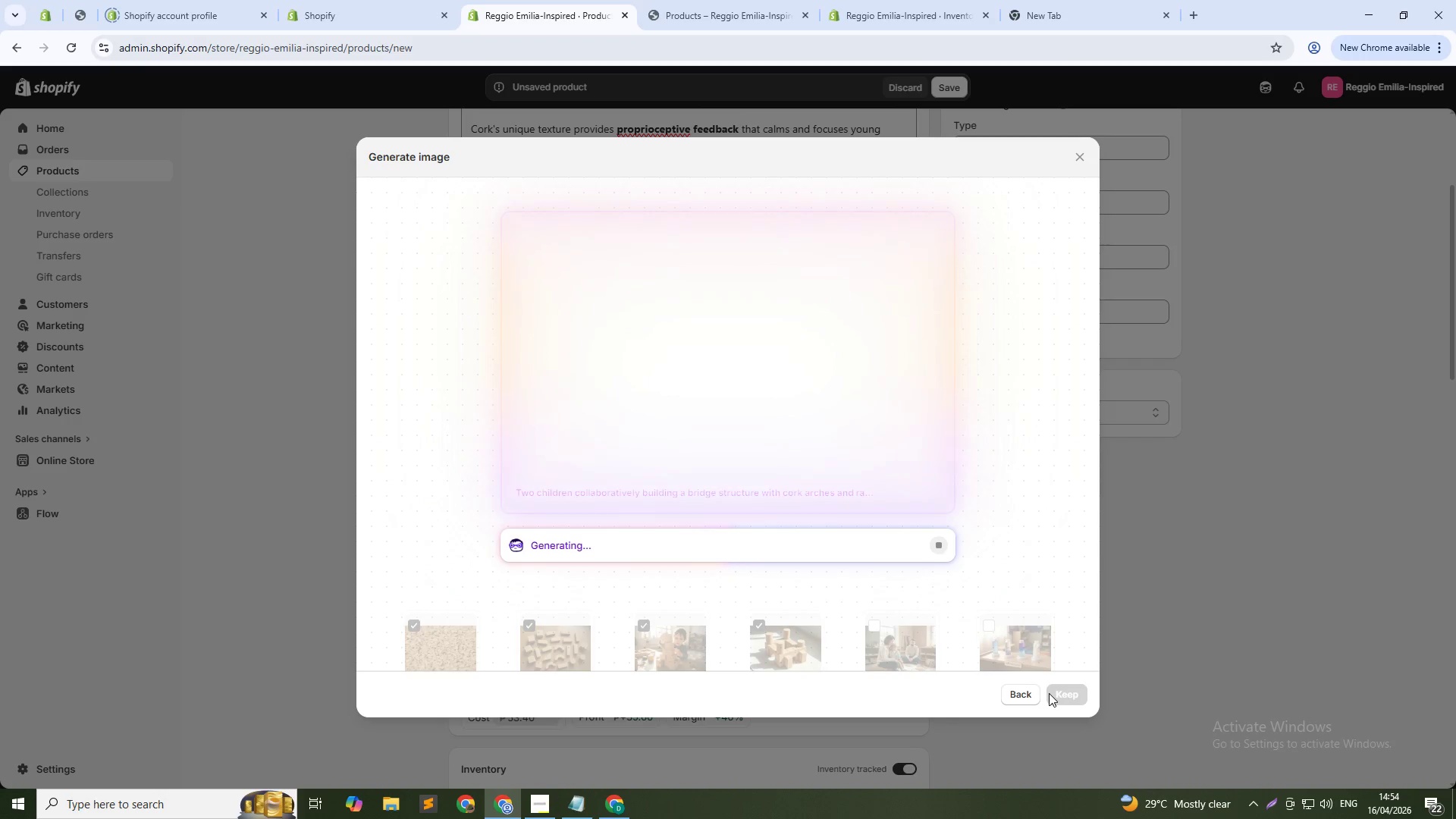 
key(Alt+AltLeft)
 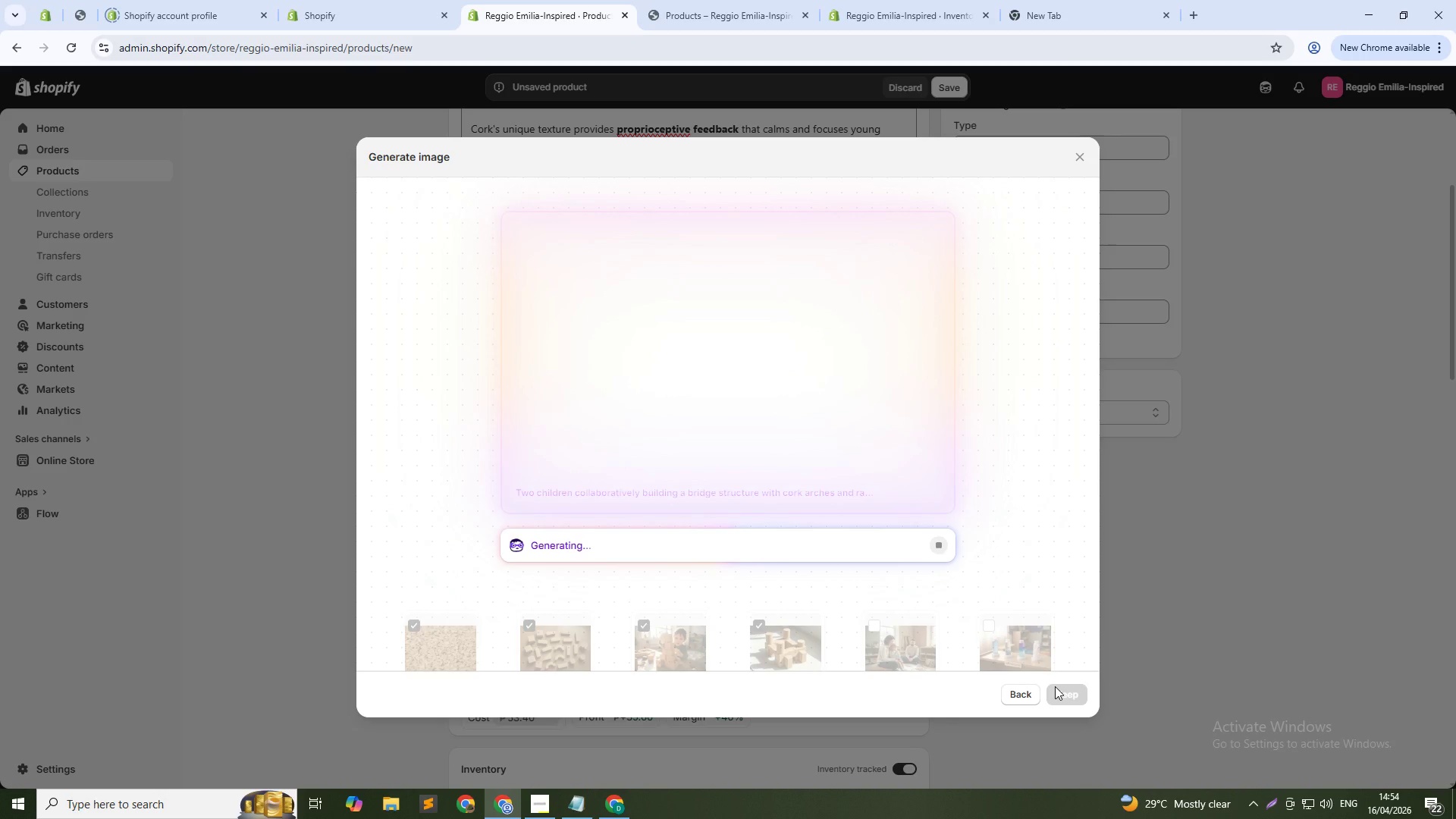 
key(Alt+Tab)
 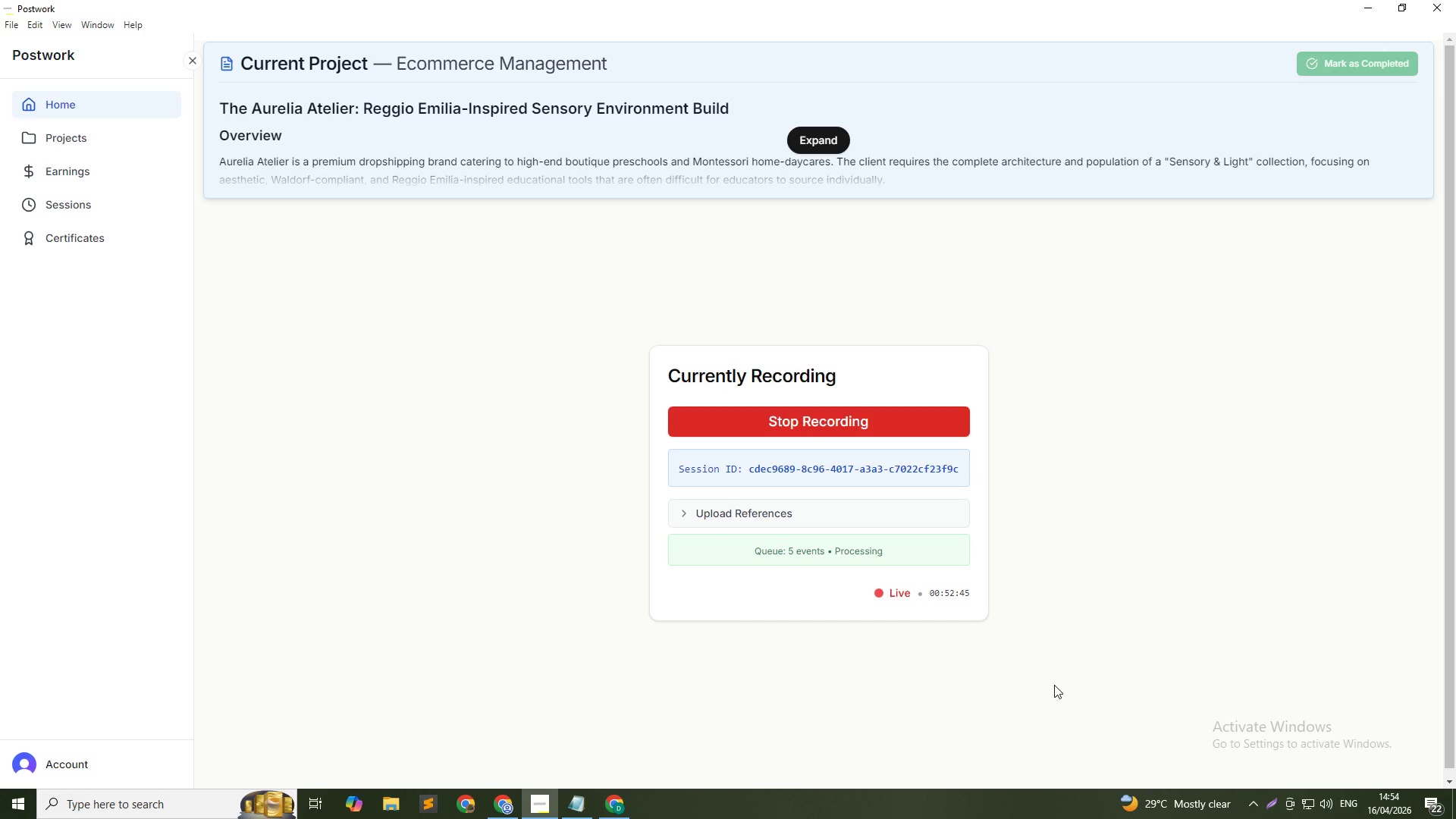 
key(Alt+AltLeft)